 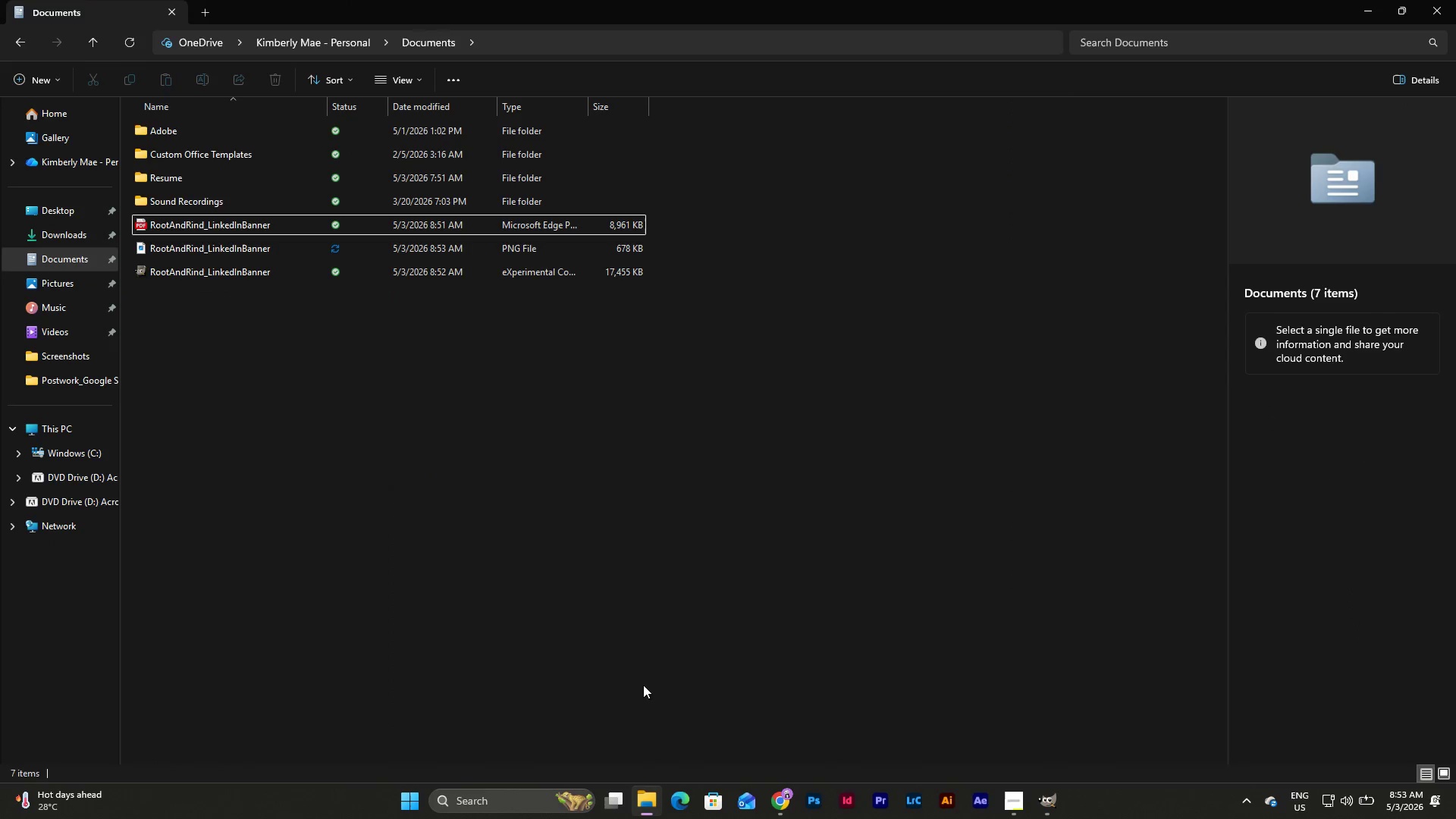 
left_click([305, 303])
 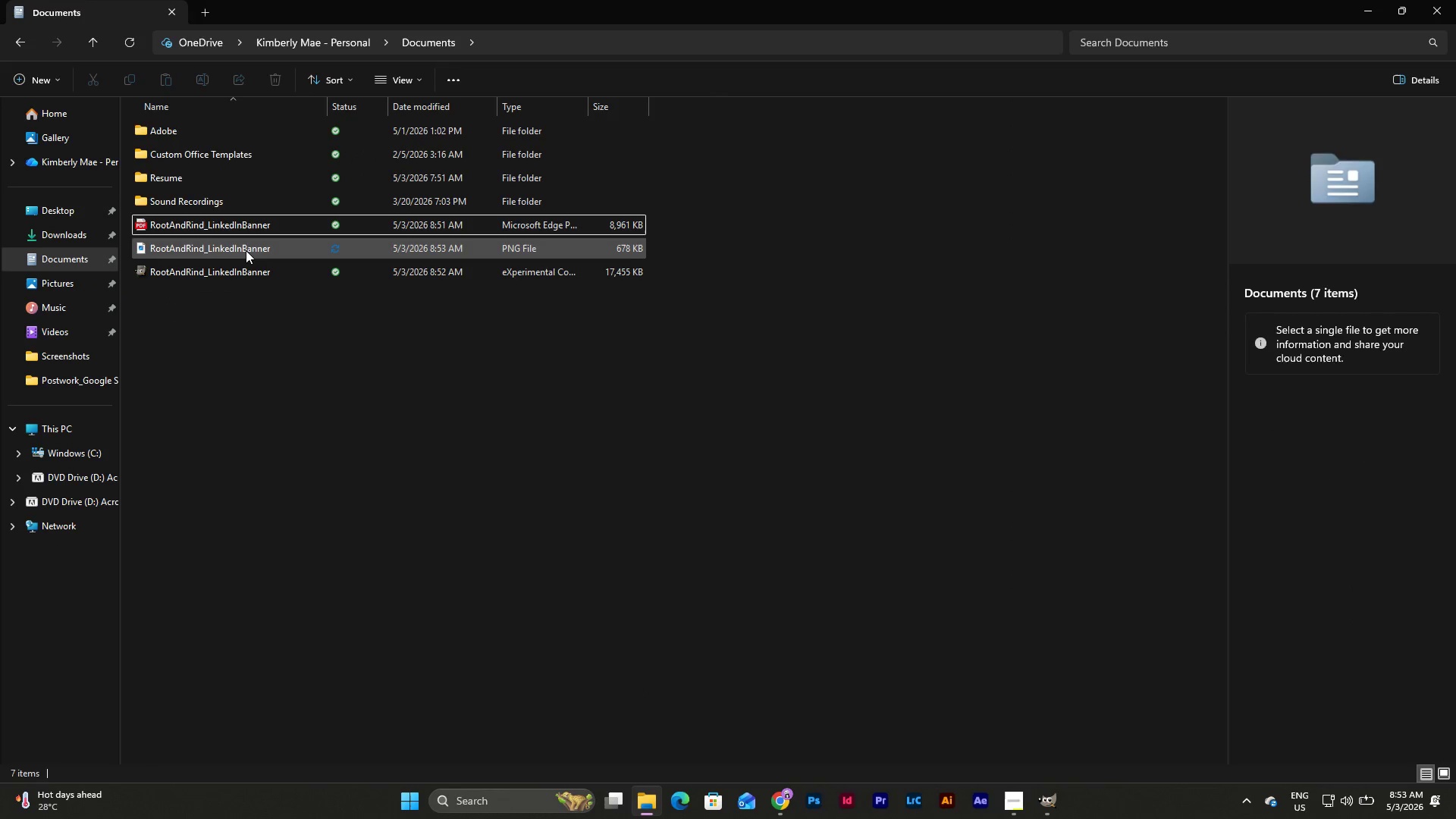 
double_click([246, 250])
 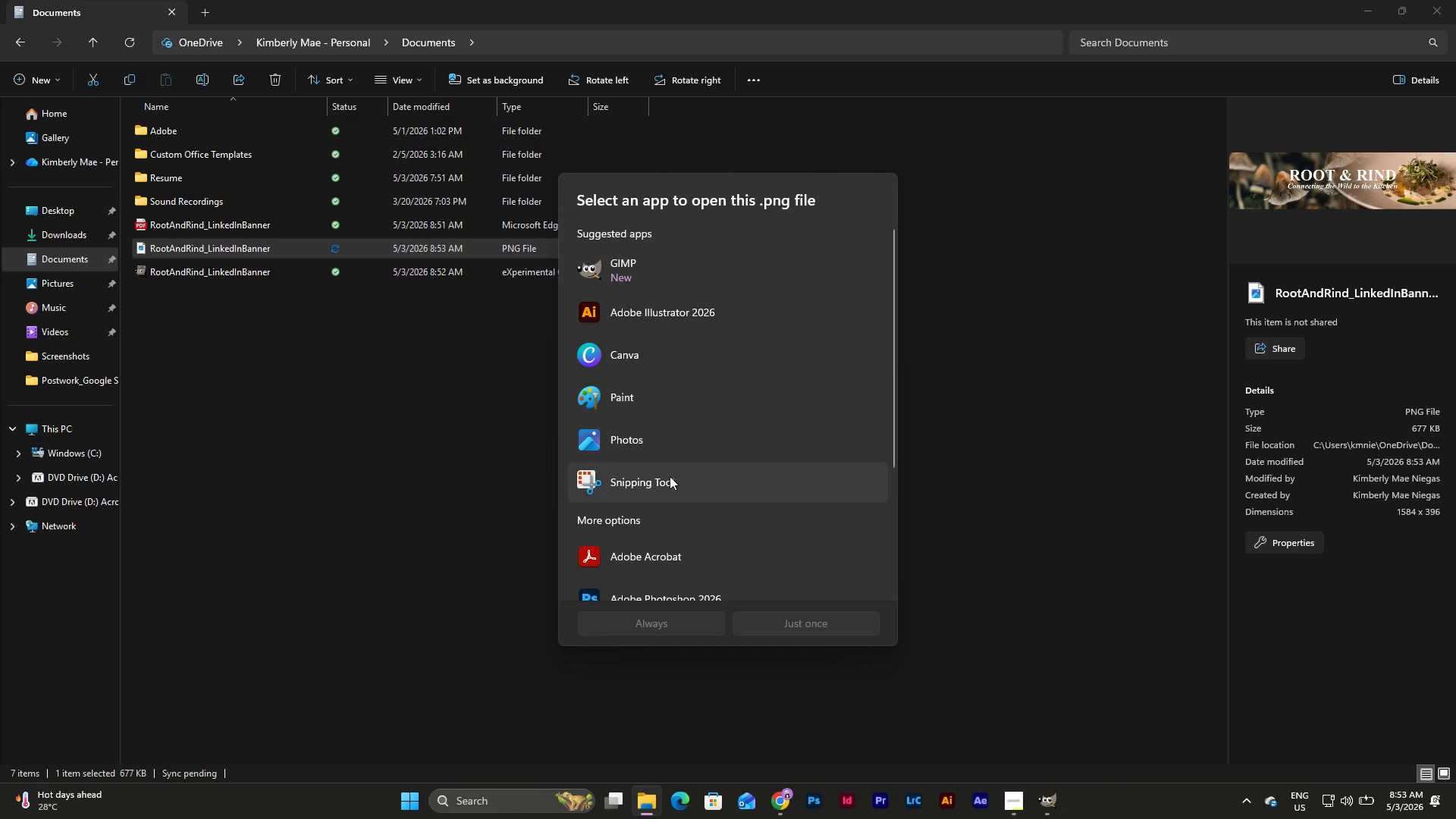 
left_click([670, 450])
 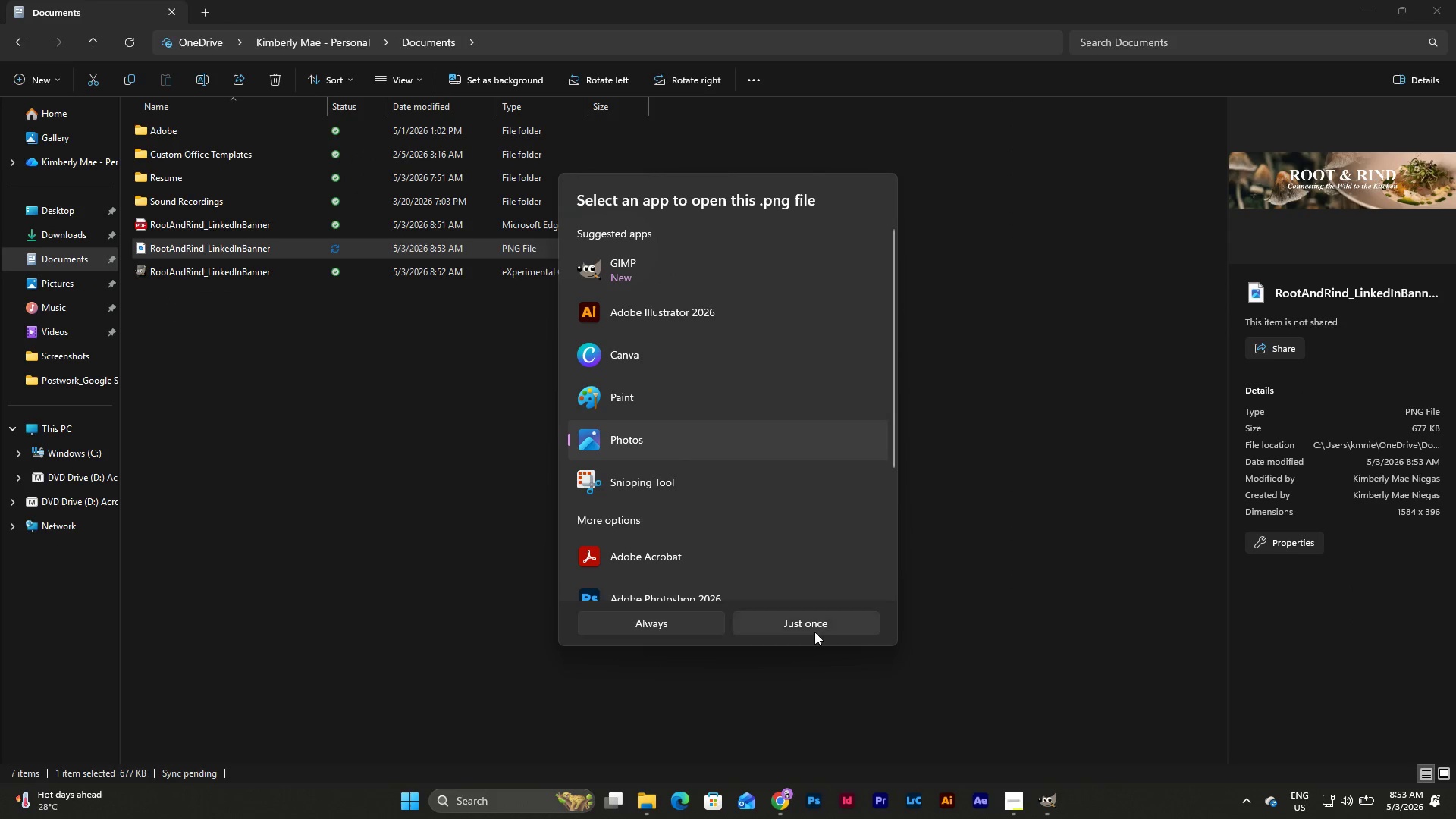 
left_click([814, 632])
 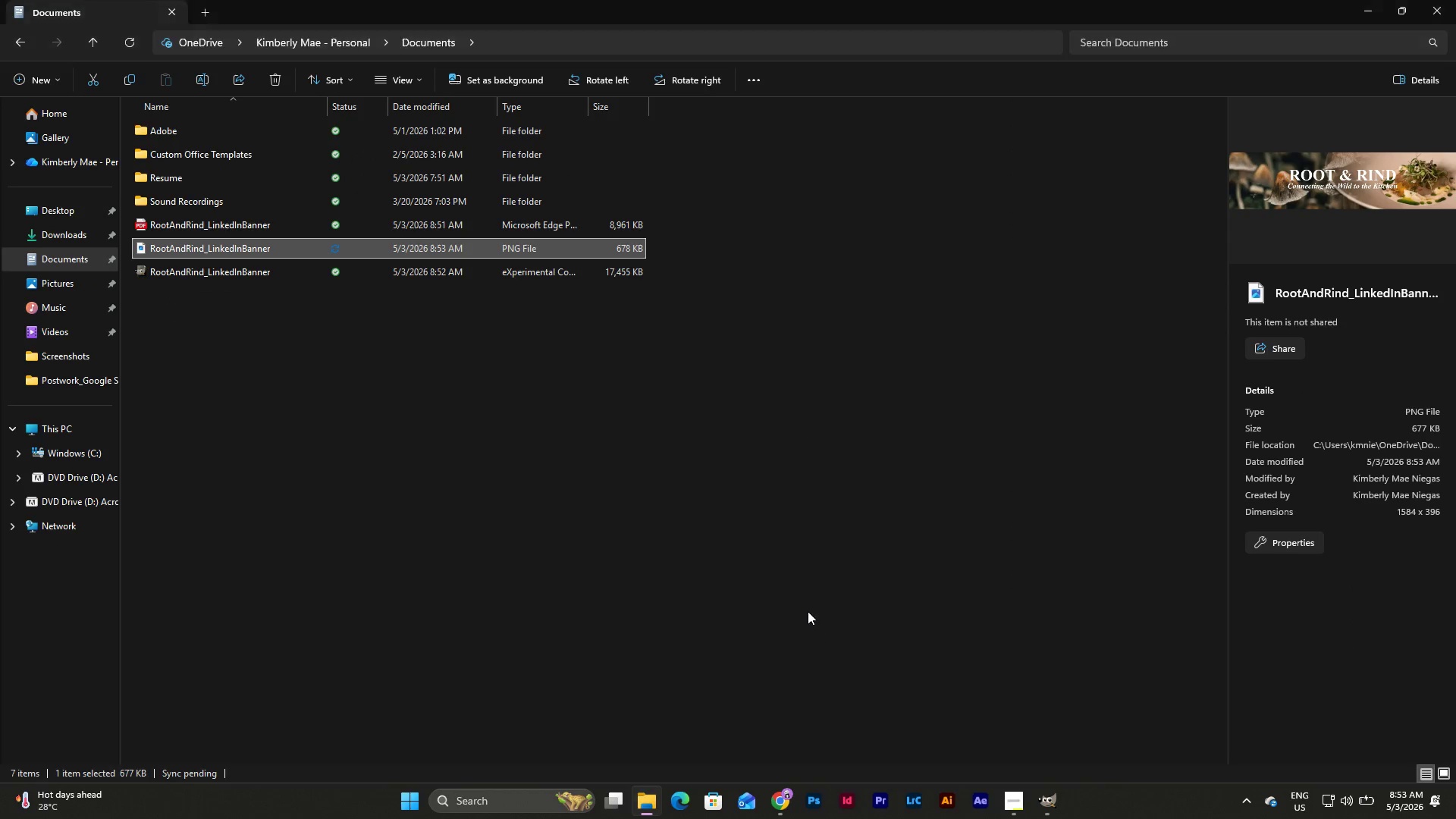 
mouse_move([787, 585])
 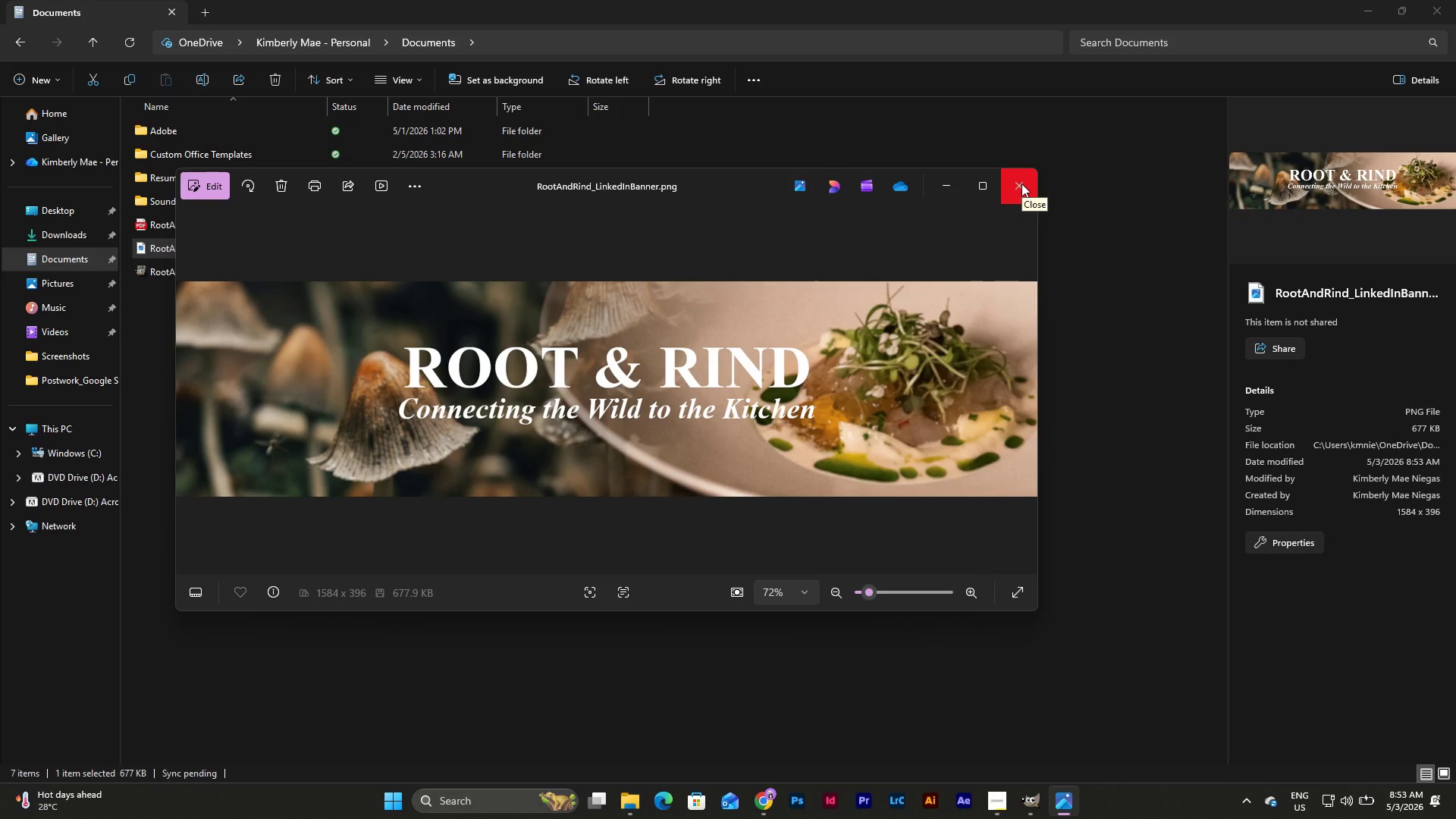 
wait(7.47)
 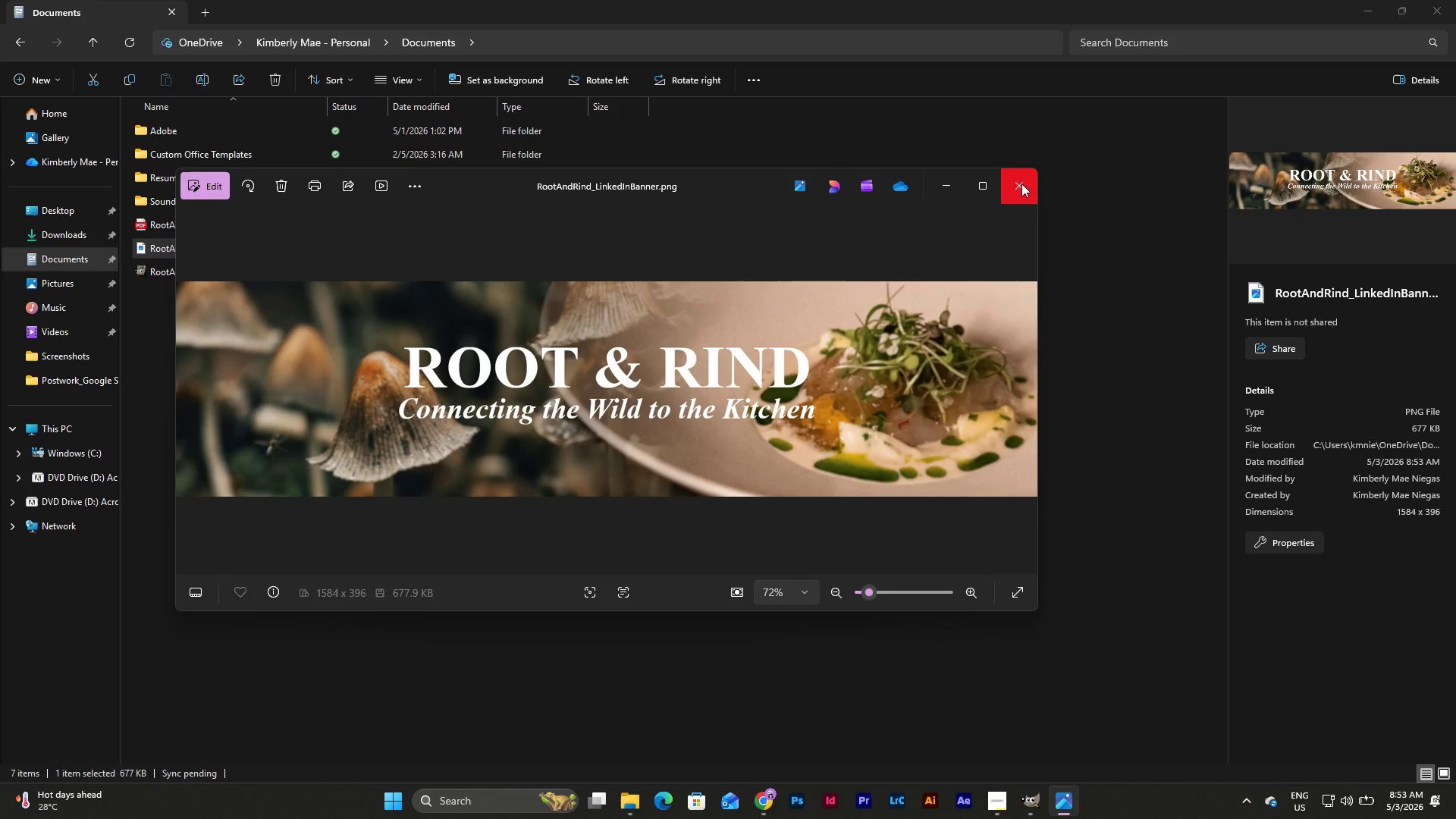 
left_click([1021, 184])
 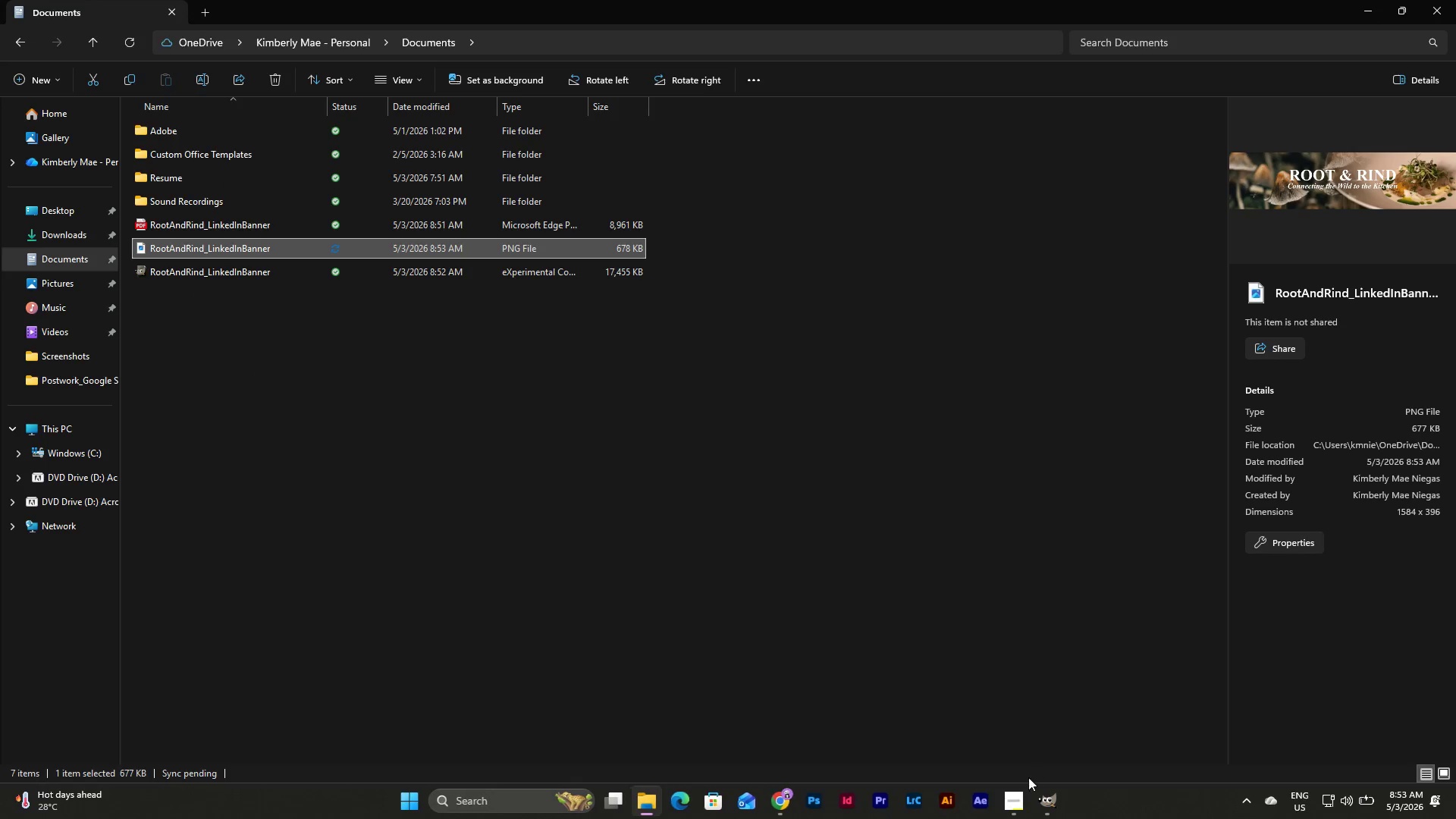 
left_click([1013, 799])